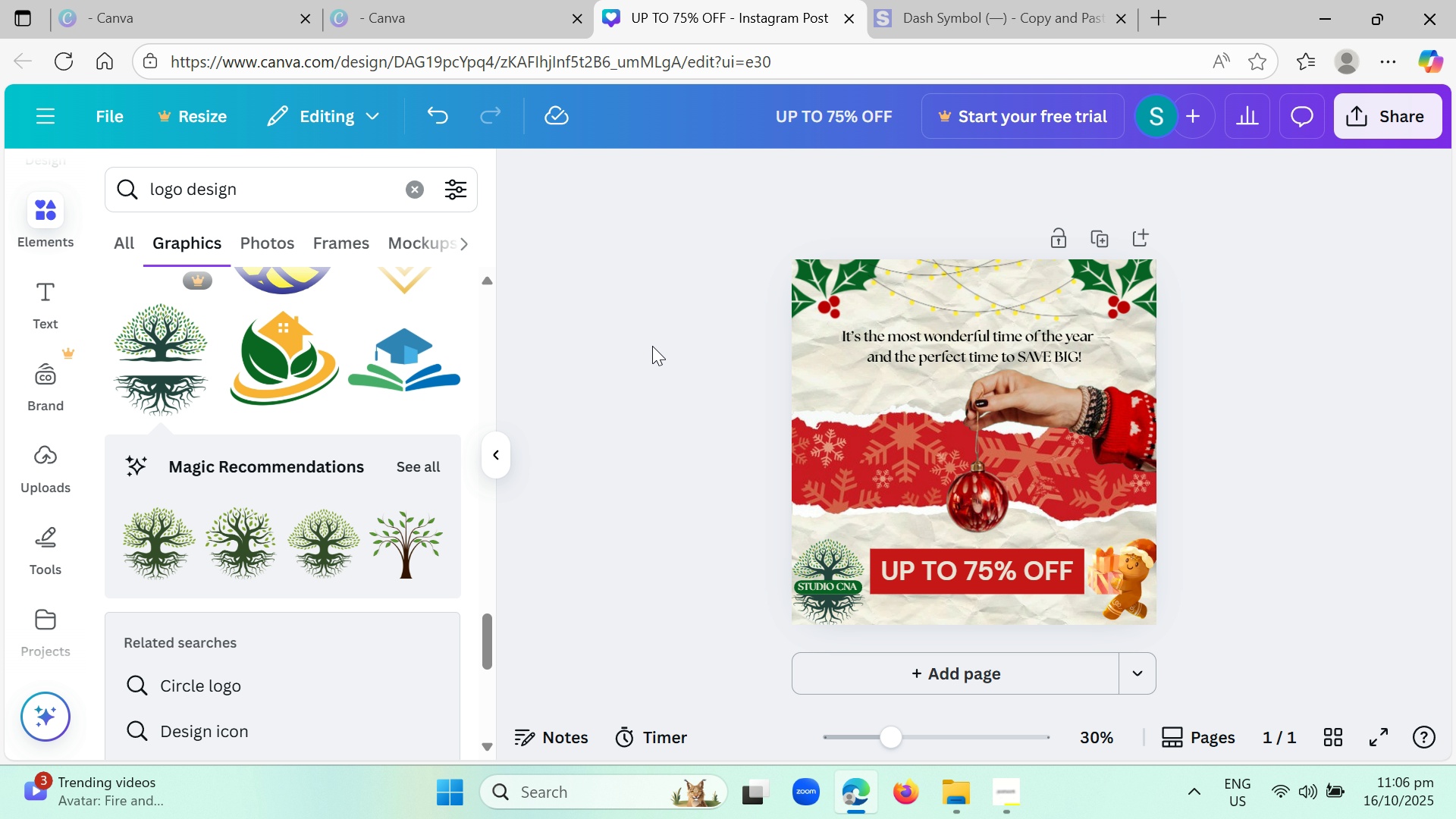 
wait(8.16)
 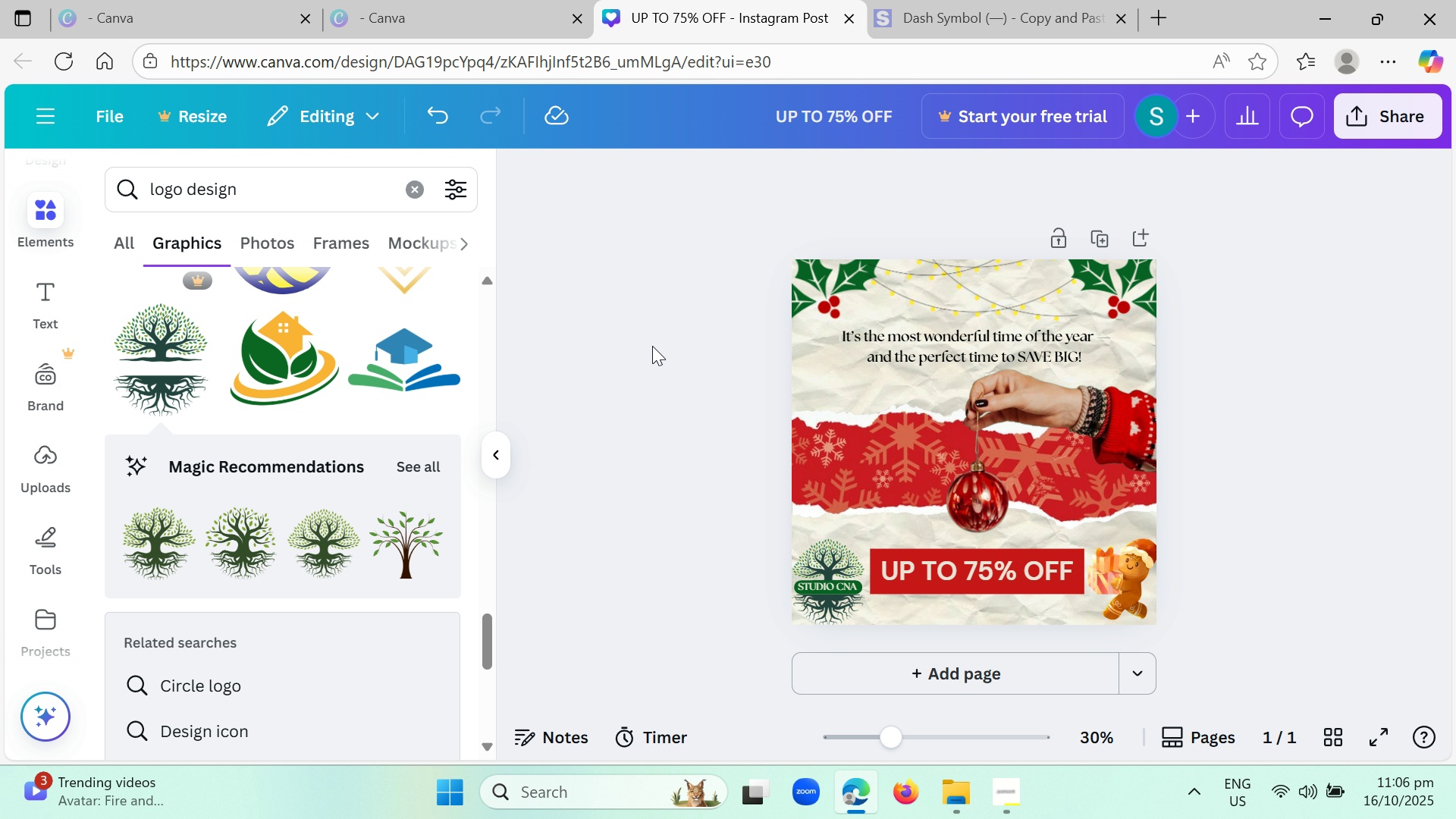 
mouse_move([487, 297])
 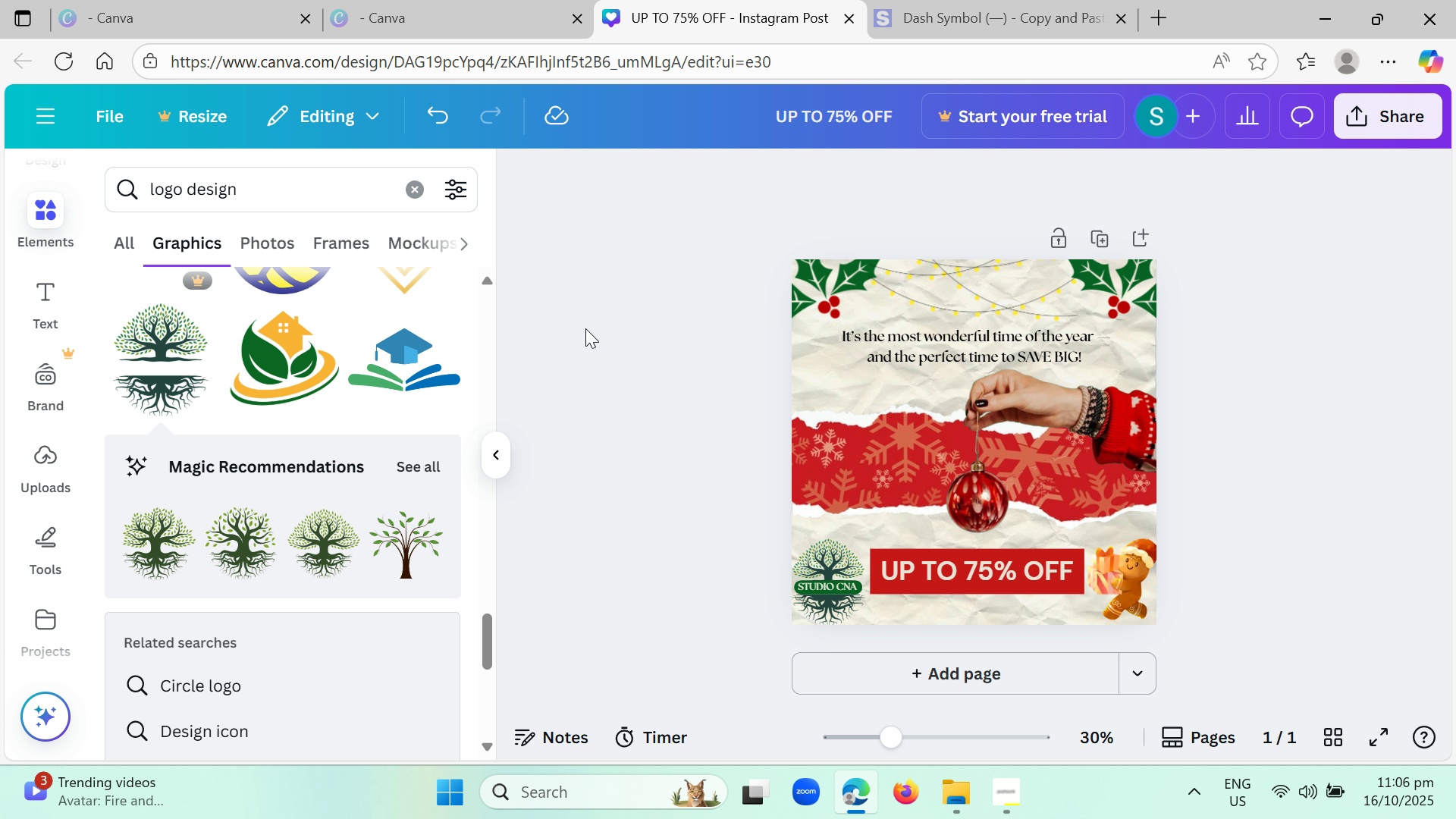 
wait(7.69)
 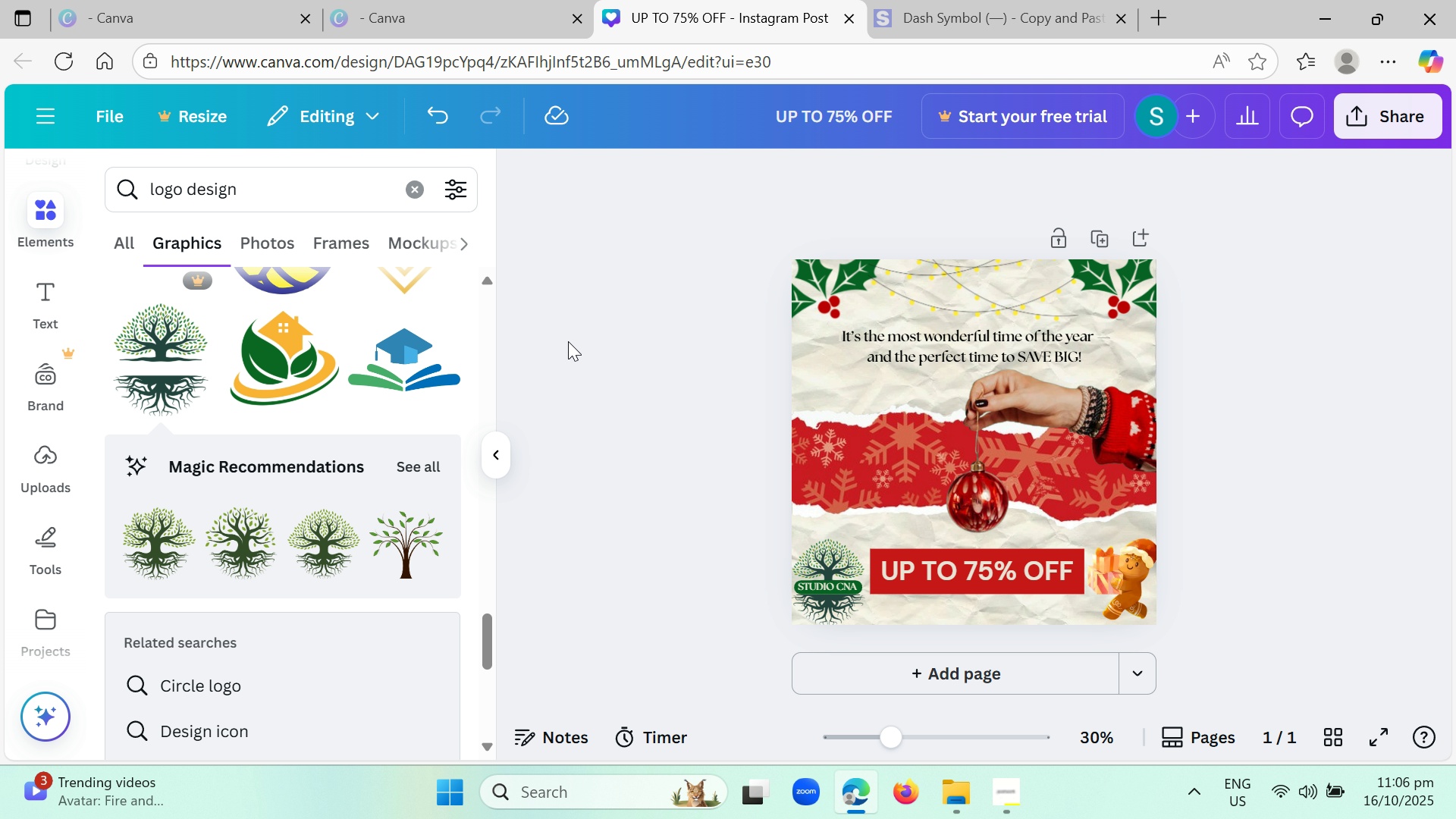 
scroll: coordinate [363, 507], scroll_direction: down, amount: 4.0
 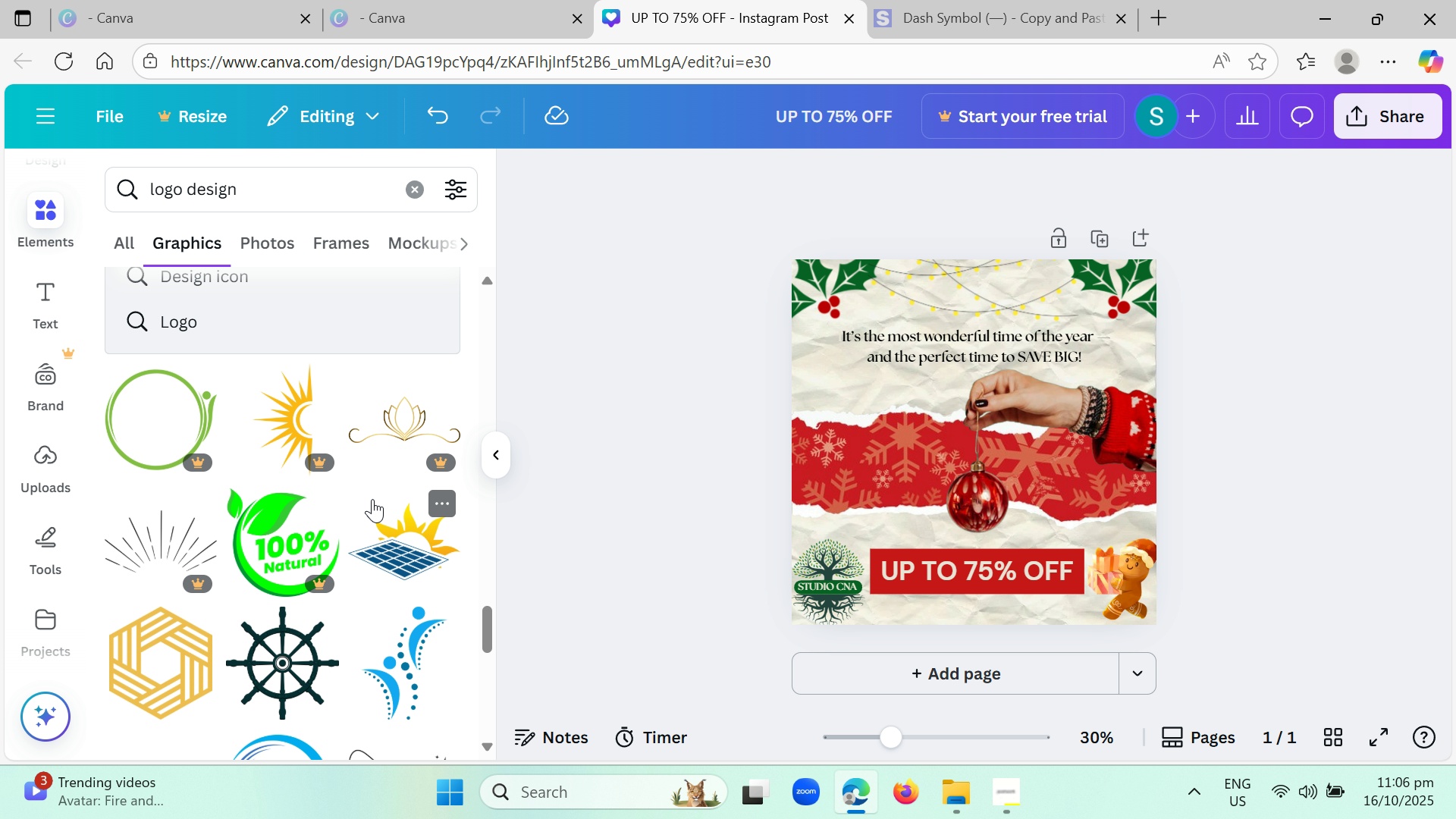 
scroll: coordinate [374, 497], scroll_direction: up, amount: 4.0
 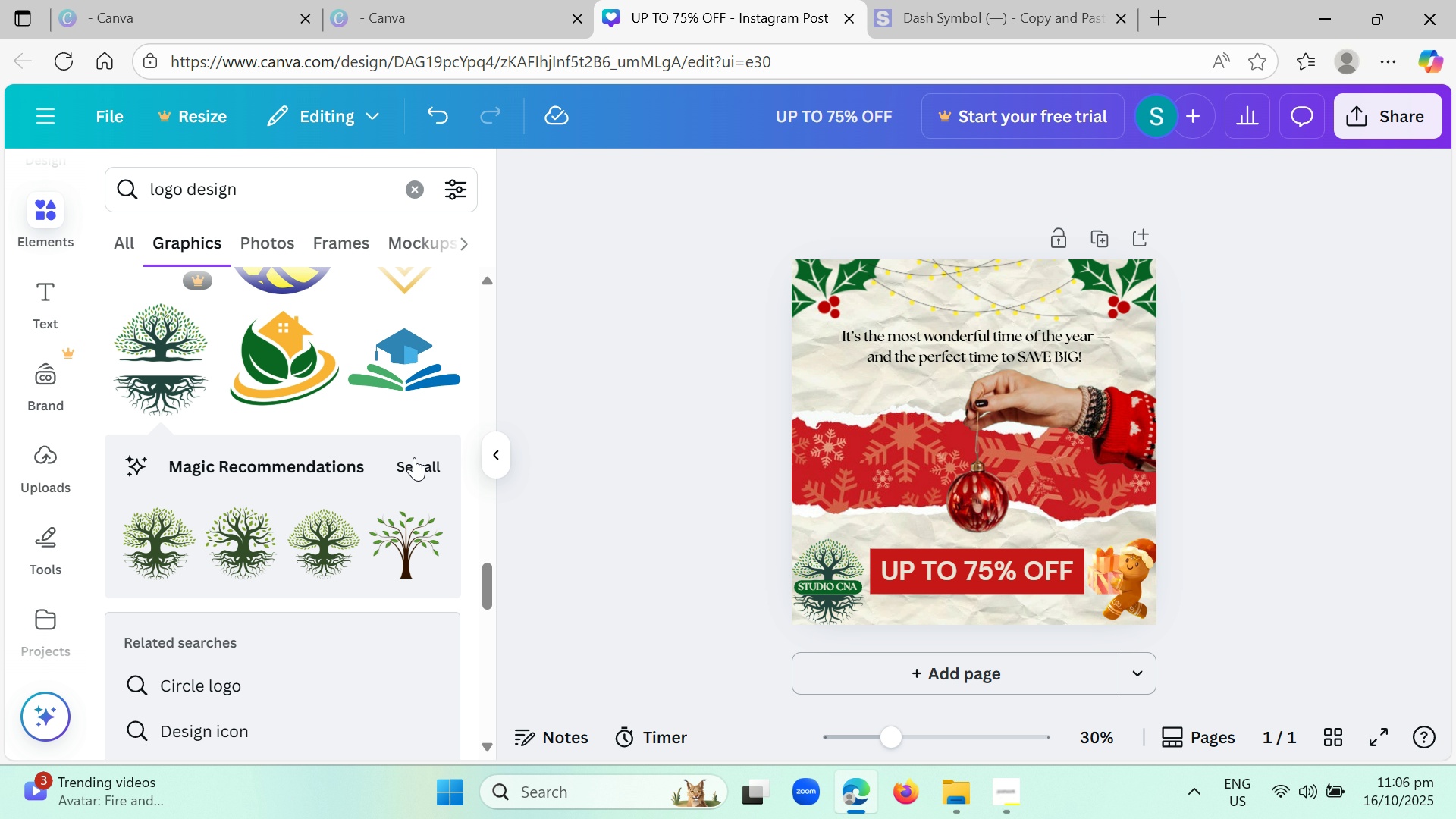 
left_click([415, 458])
 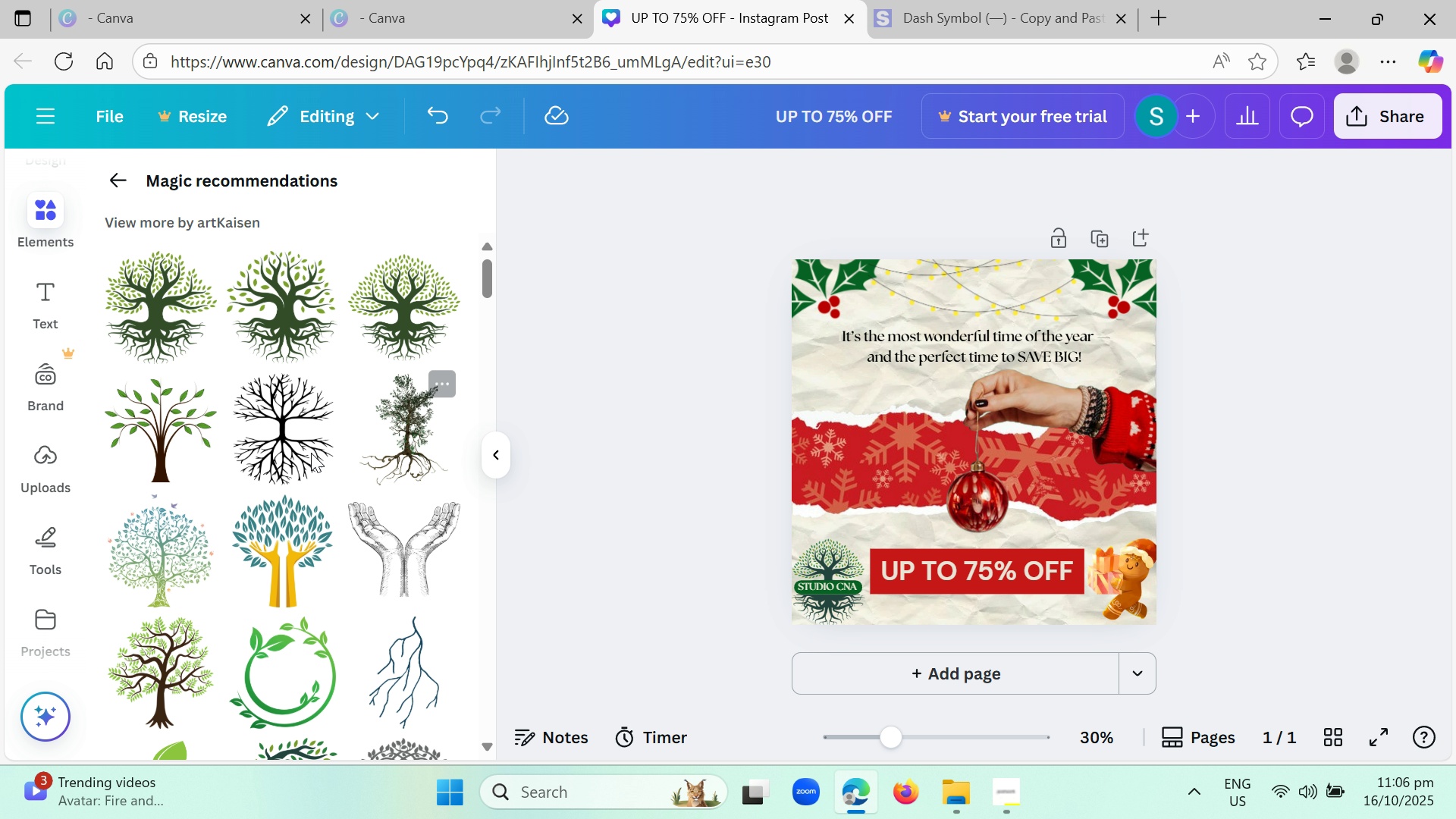 
scroll: coordinate [427, 480], scroll_direction: down, amount: 6.0
 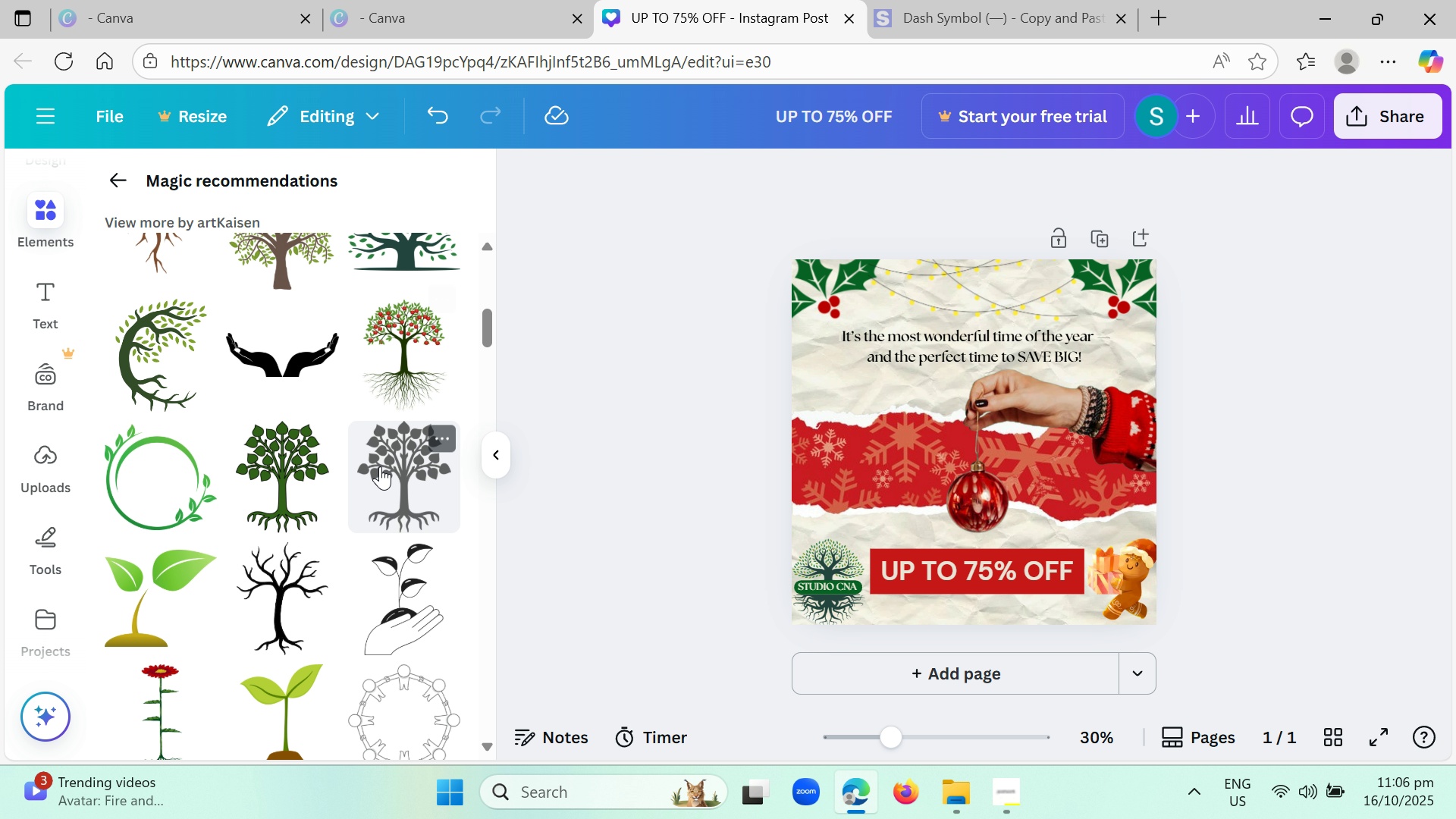 
scroll: coordinate [375, 463], scroll_direction: up, amount: 2.0
 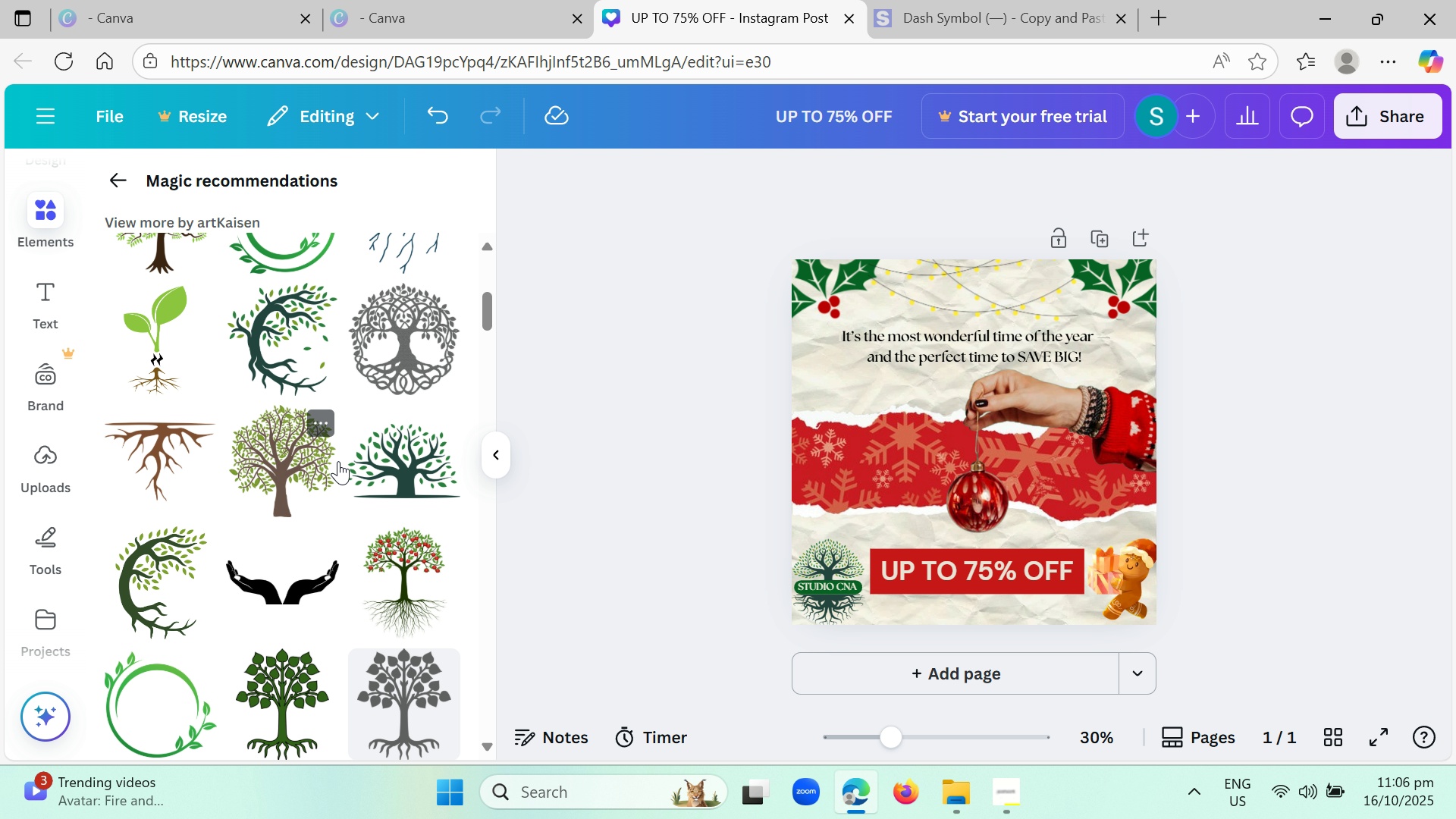 
wait(11.05)
 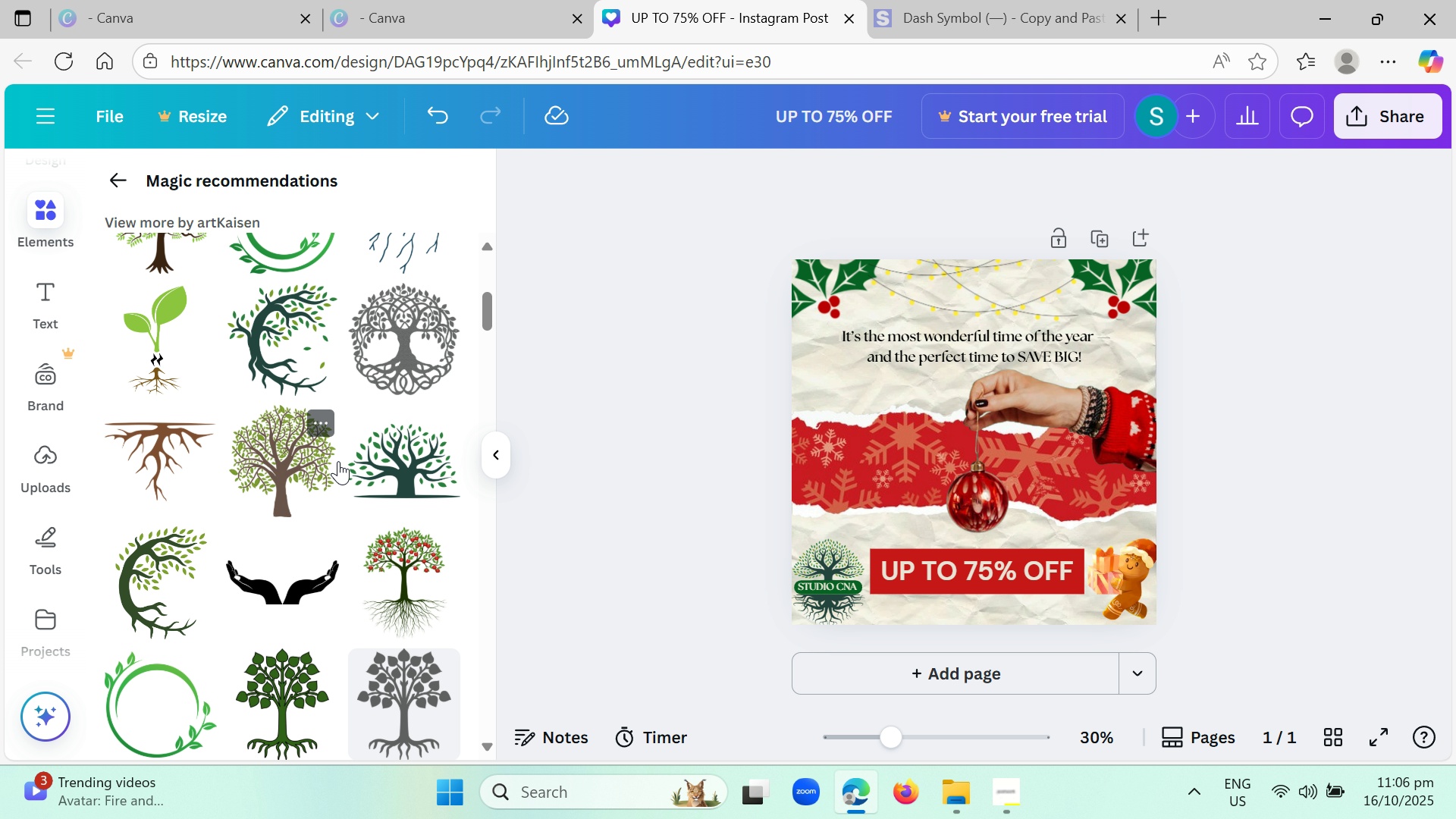 
left_click([1016, 809])